 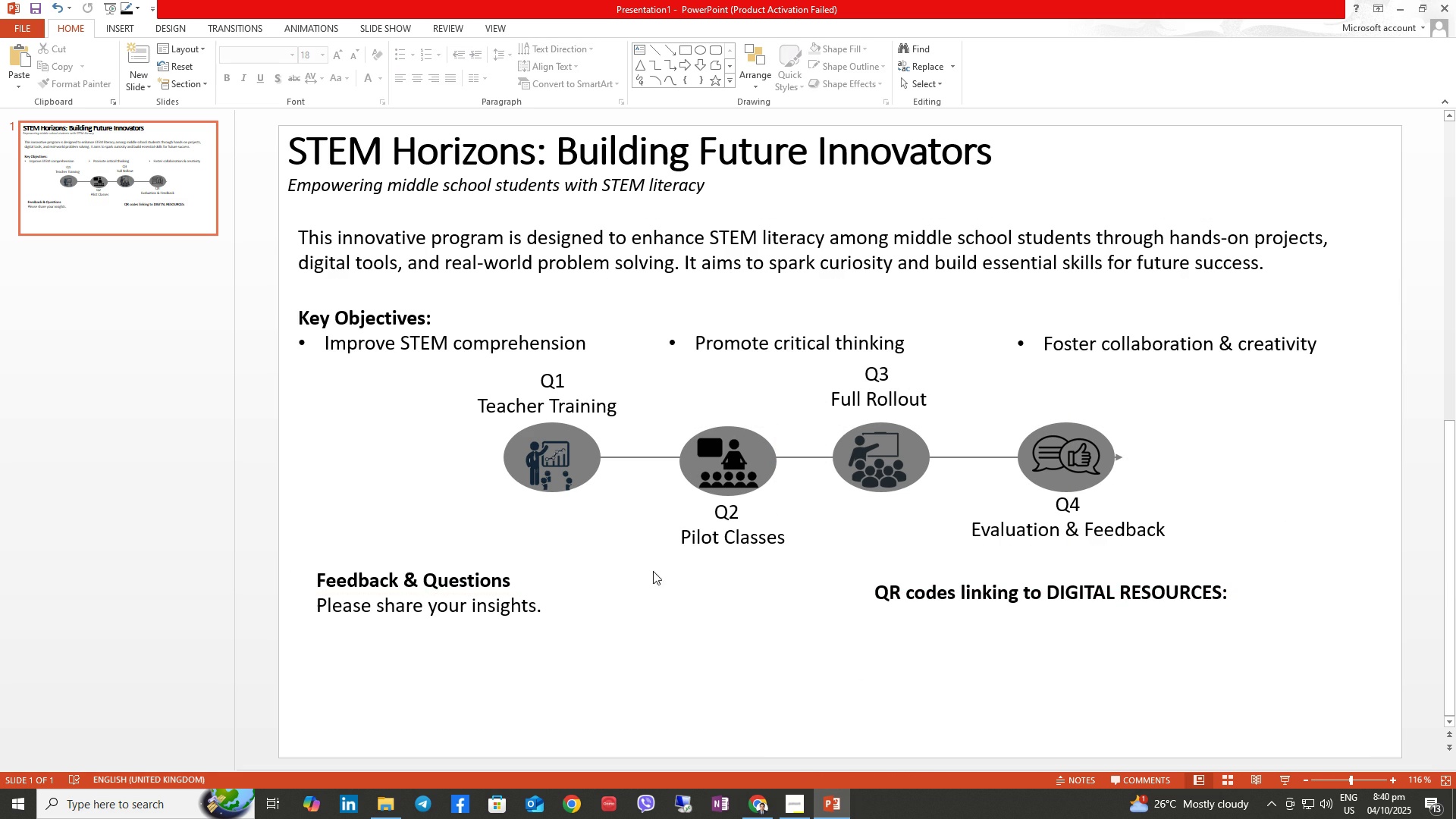 
mouse_move([747, 802])
 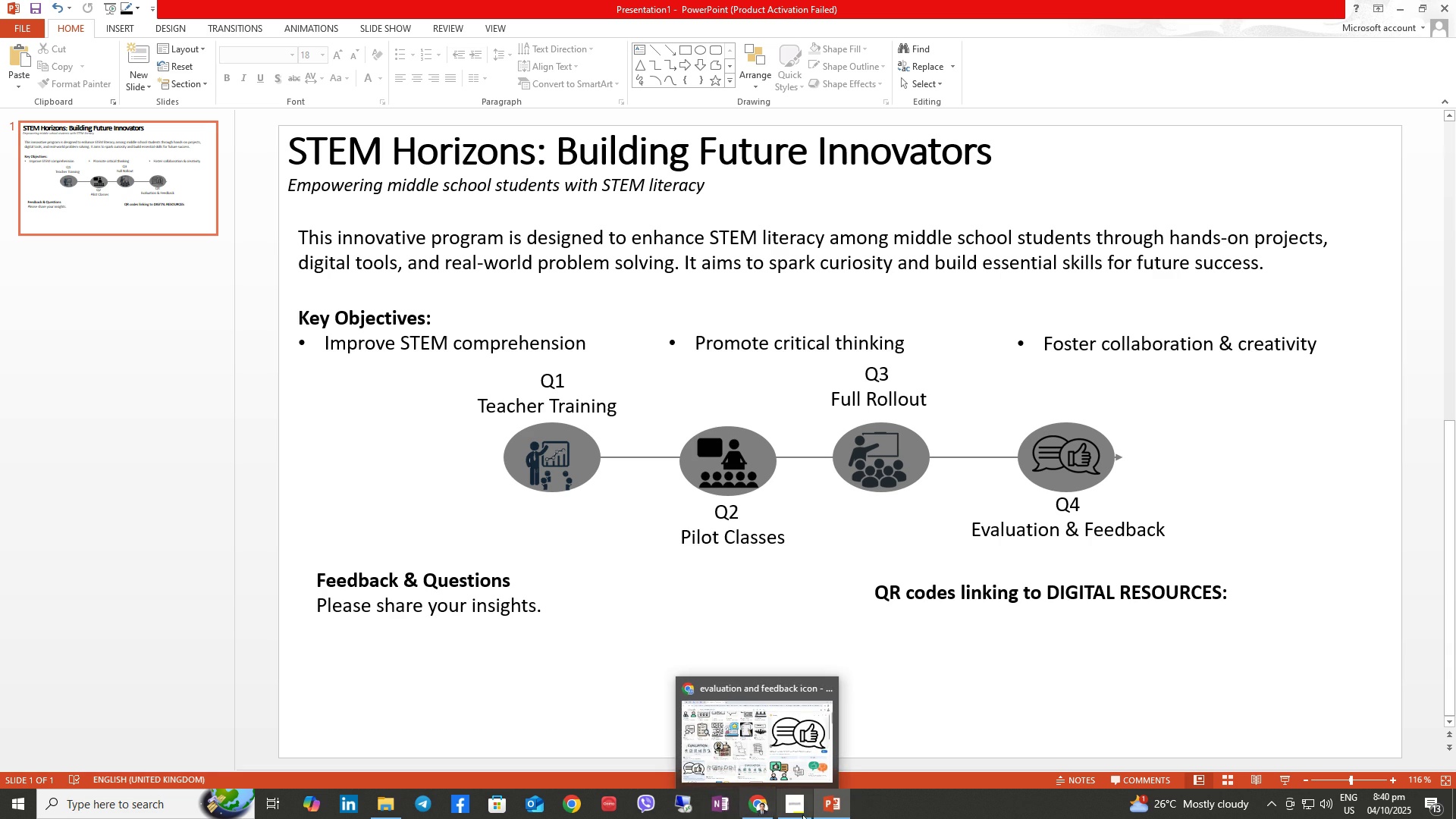 
left_click([764, 811])
 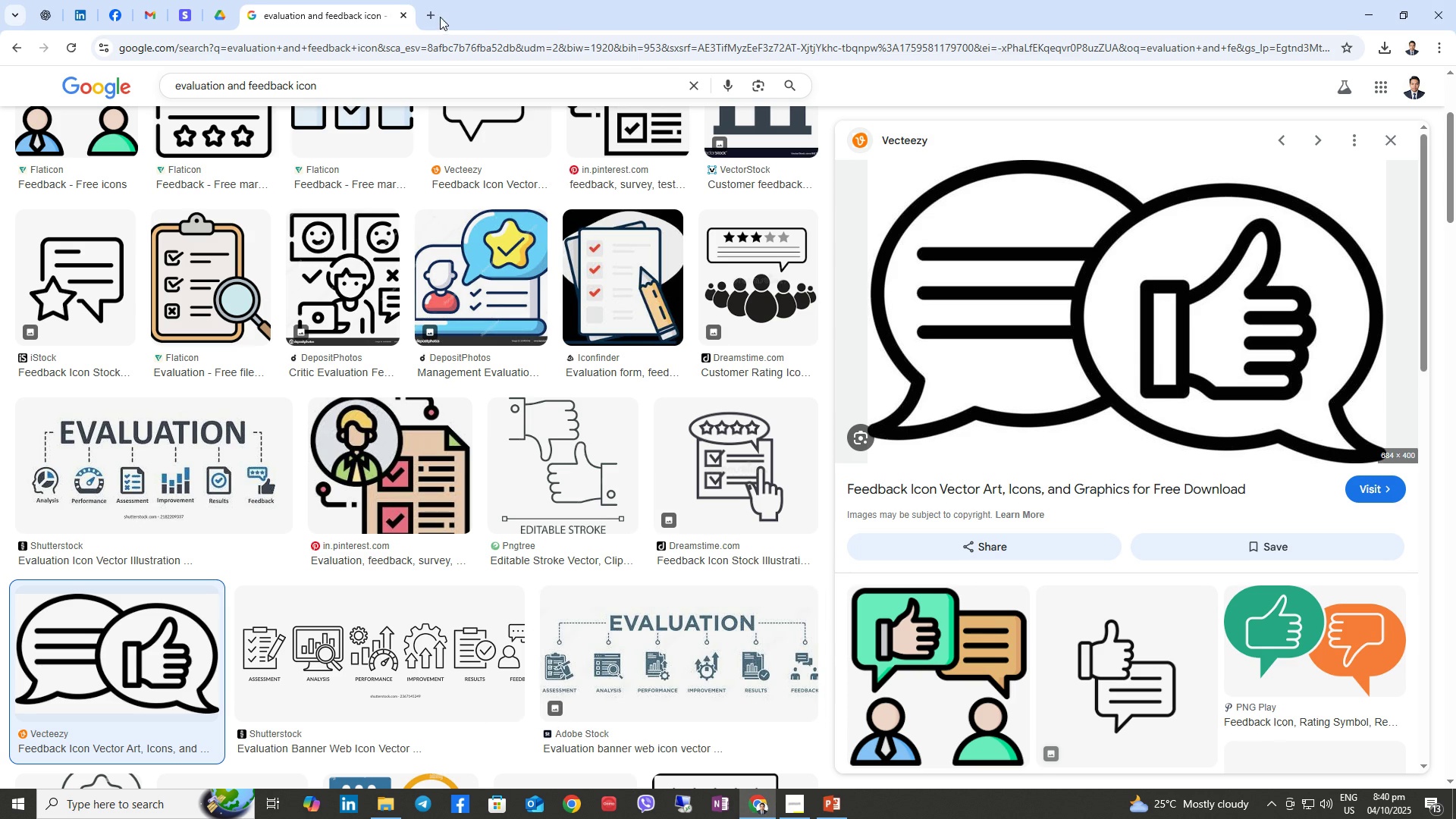 
left_click([432, 12])
 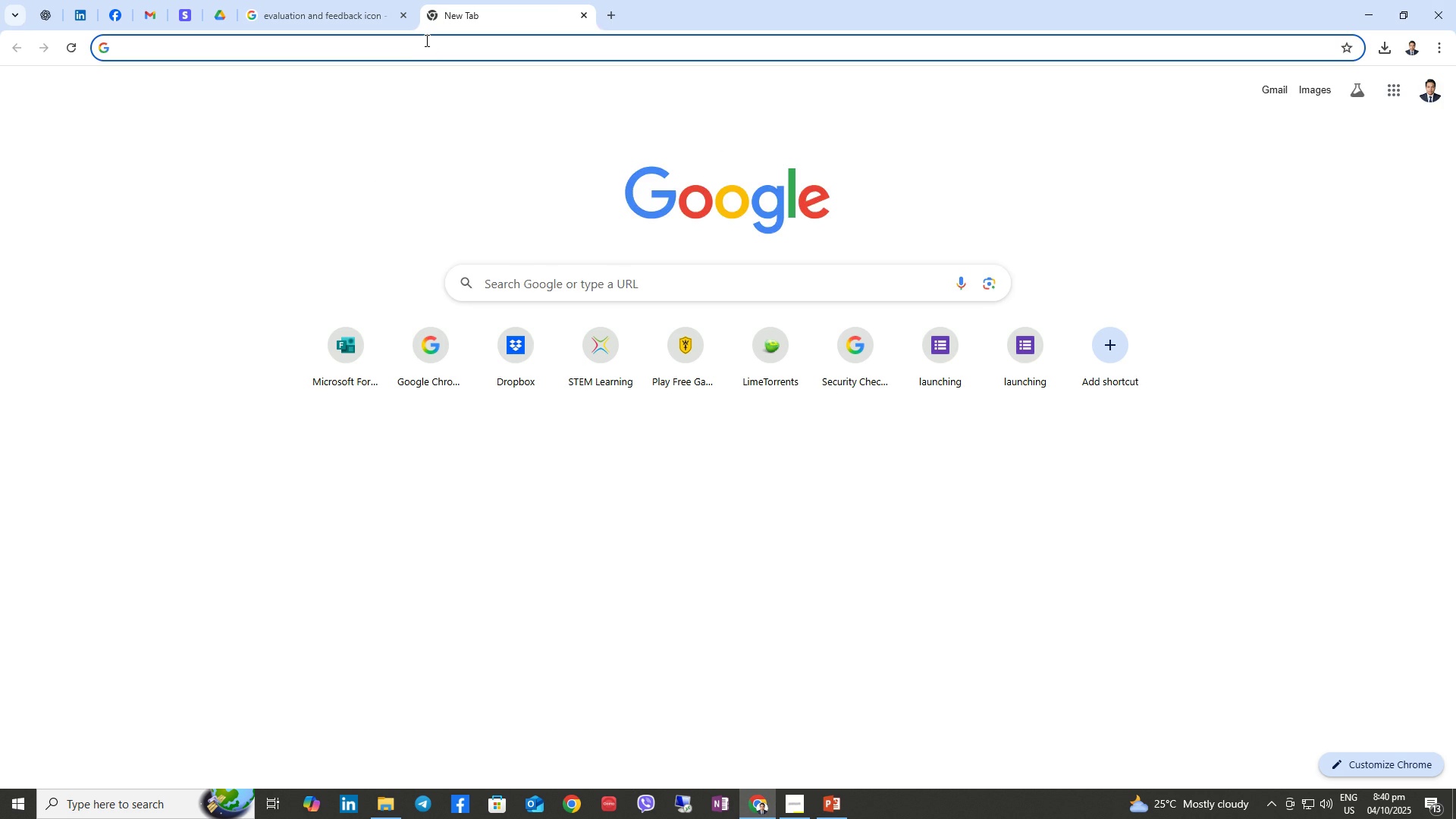 
left_click([425, 40])
 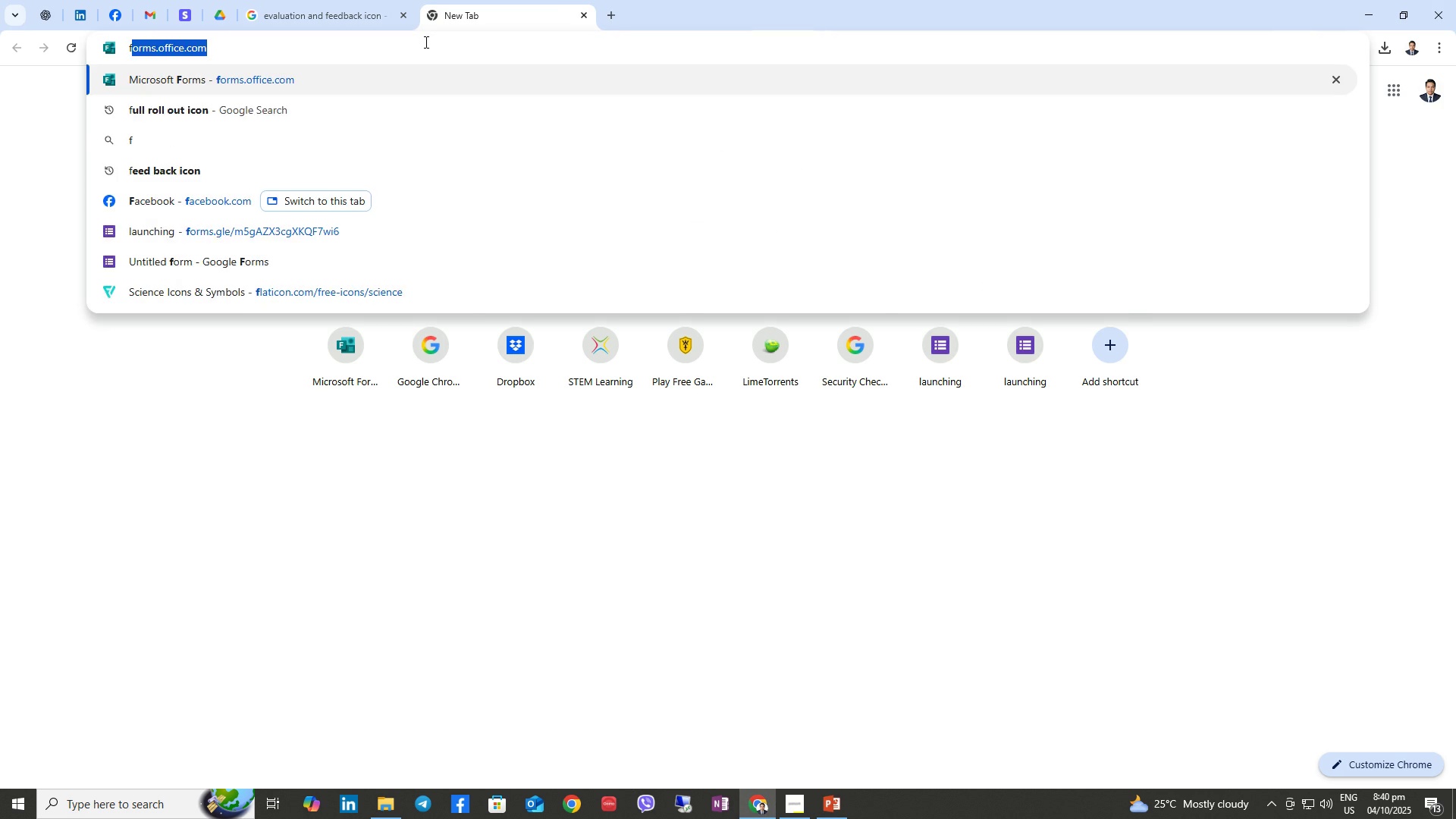 
type(forms)
 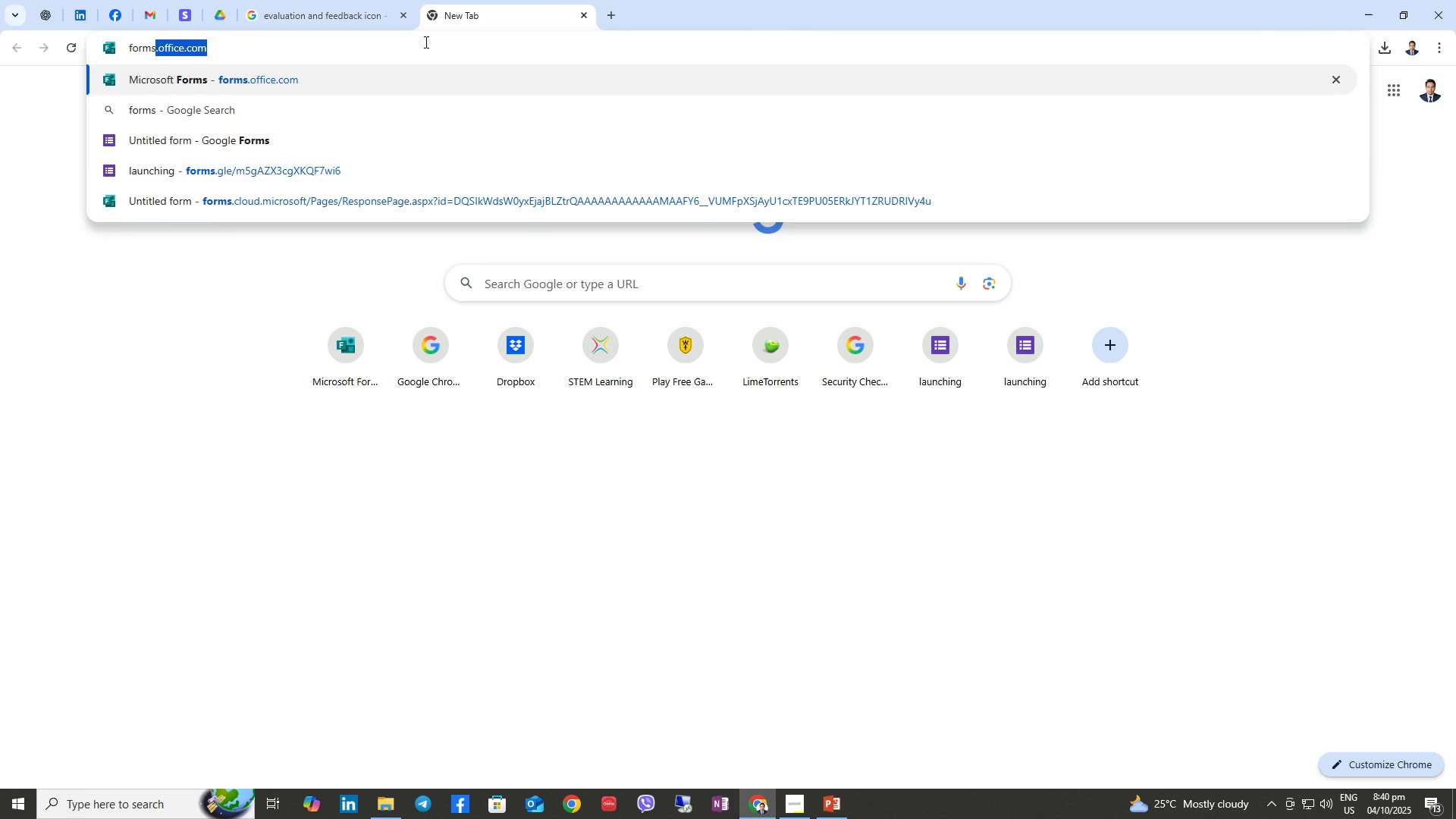 
key(Enter)
 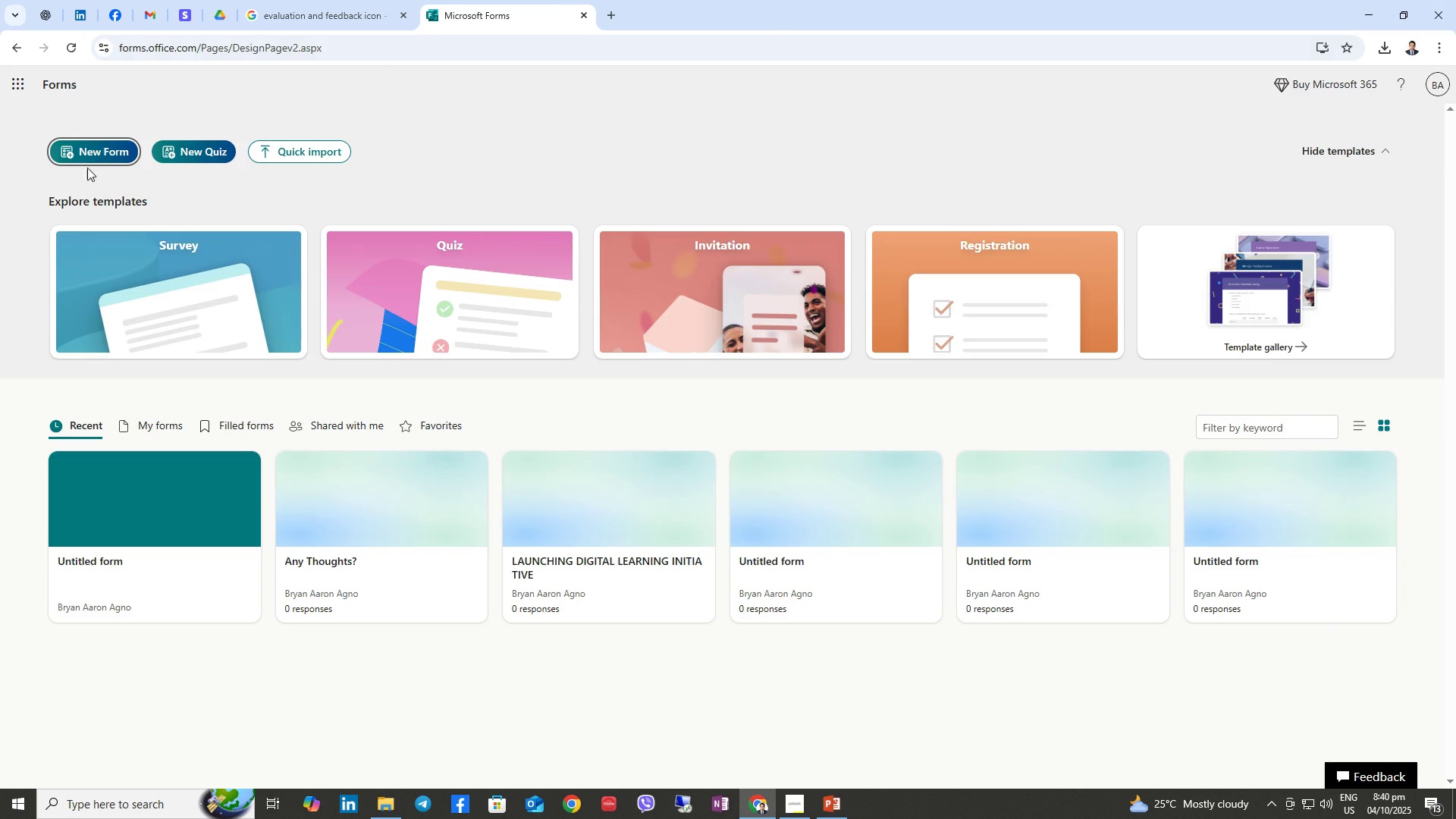 
left_click([83, 151])
 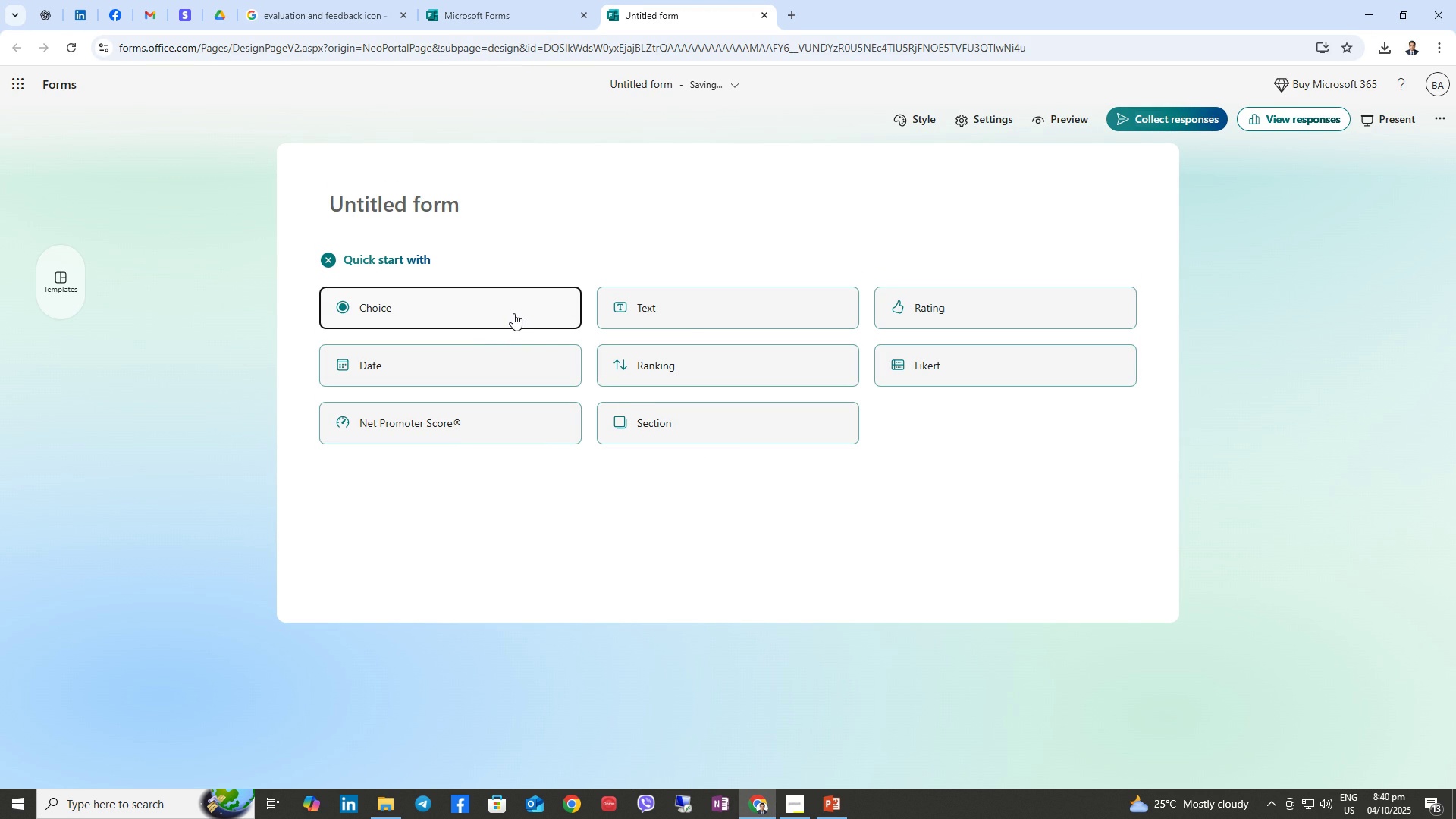 
wait(6.14)
 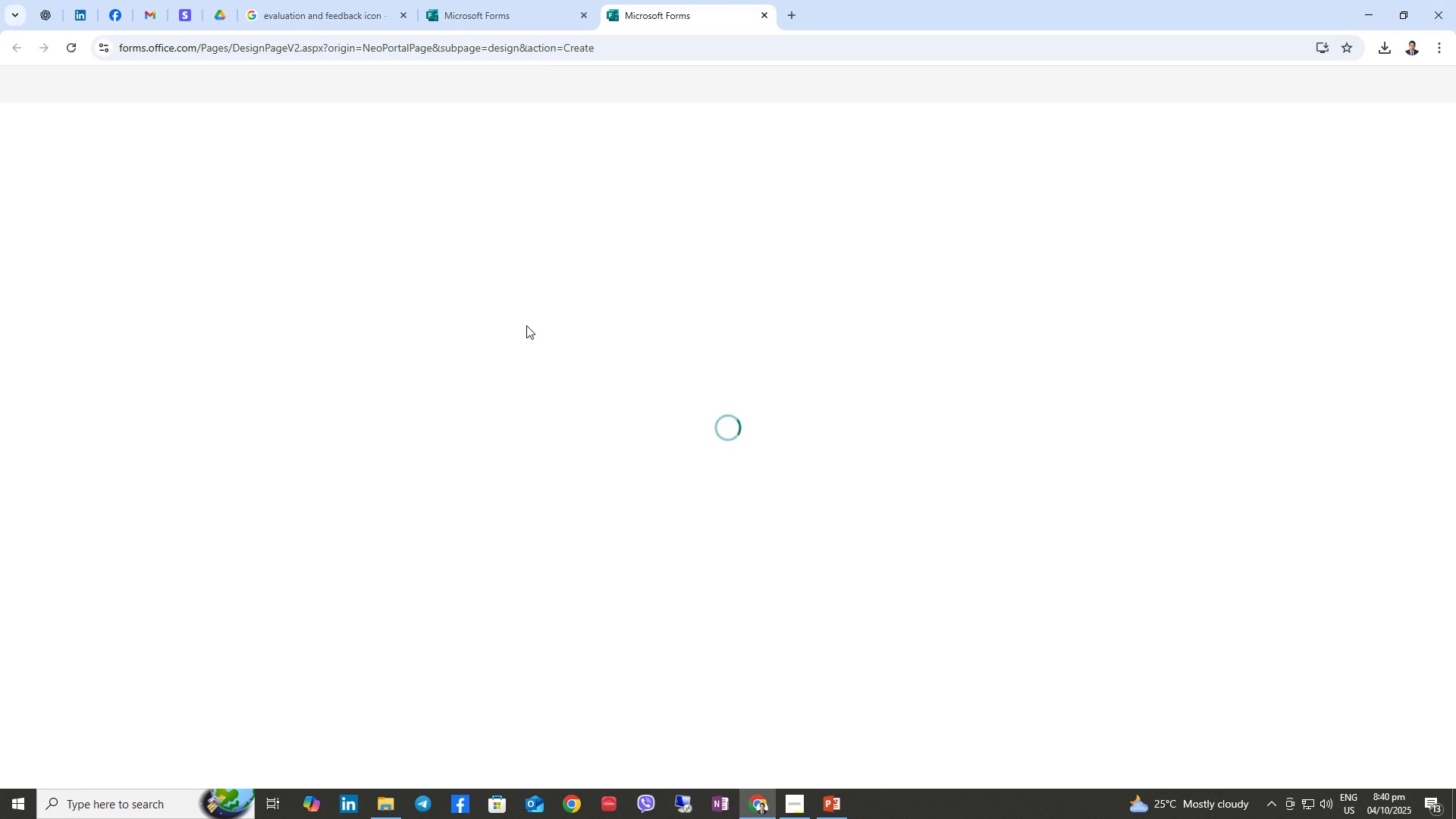 
left_click([521, 310])
 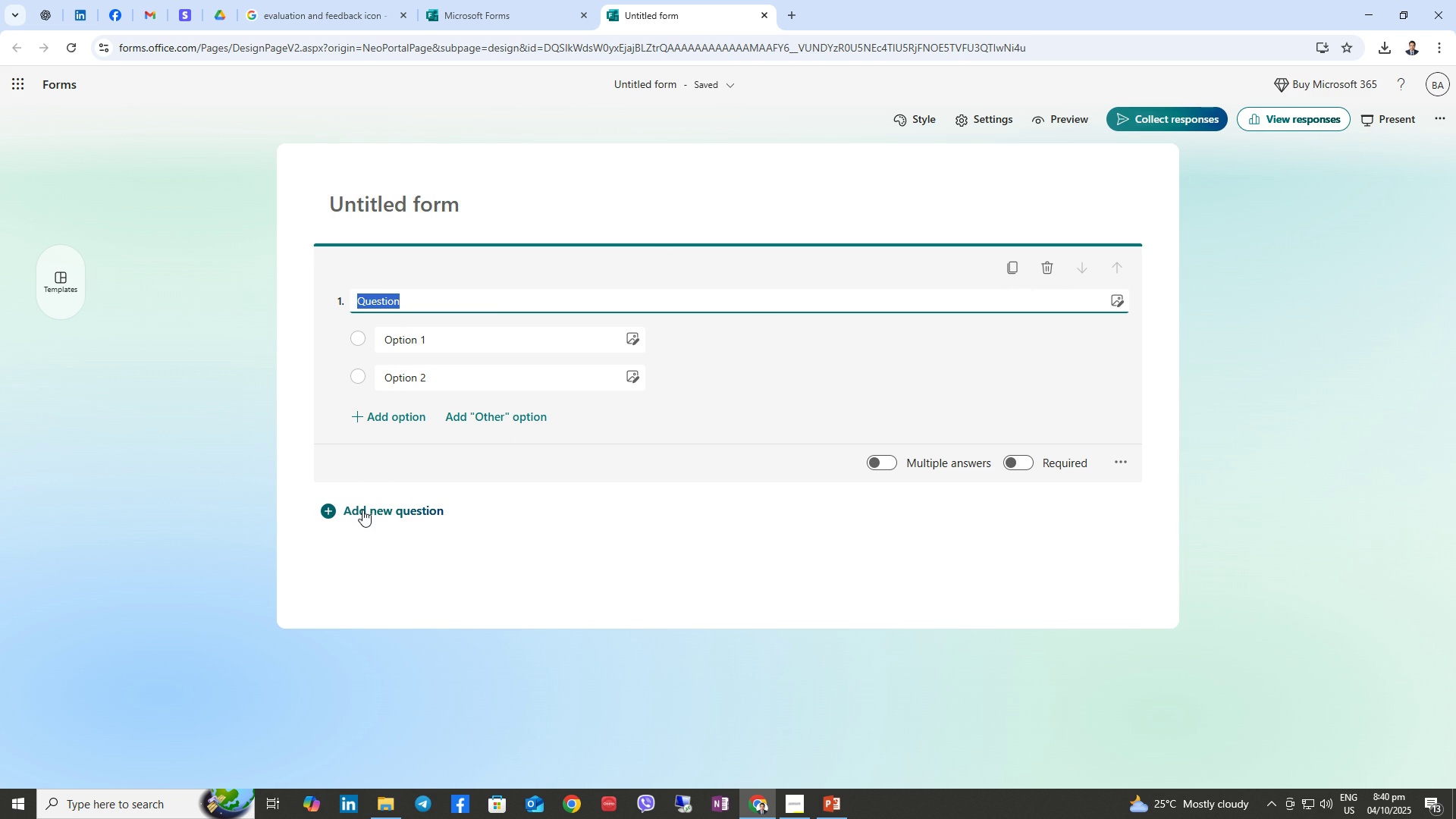 
wait(7.54)
 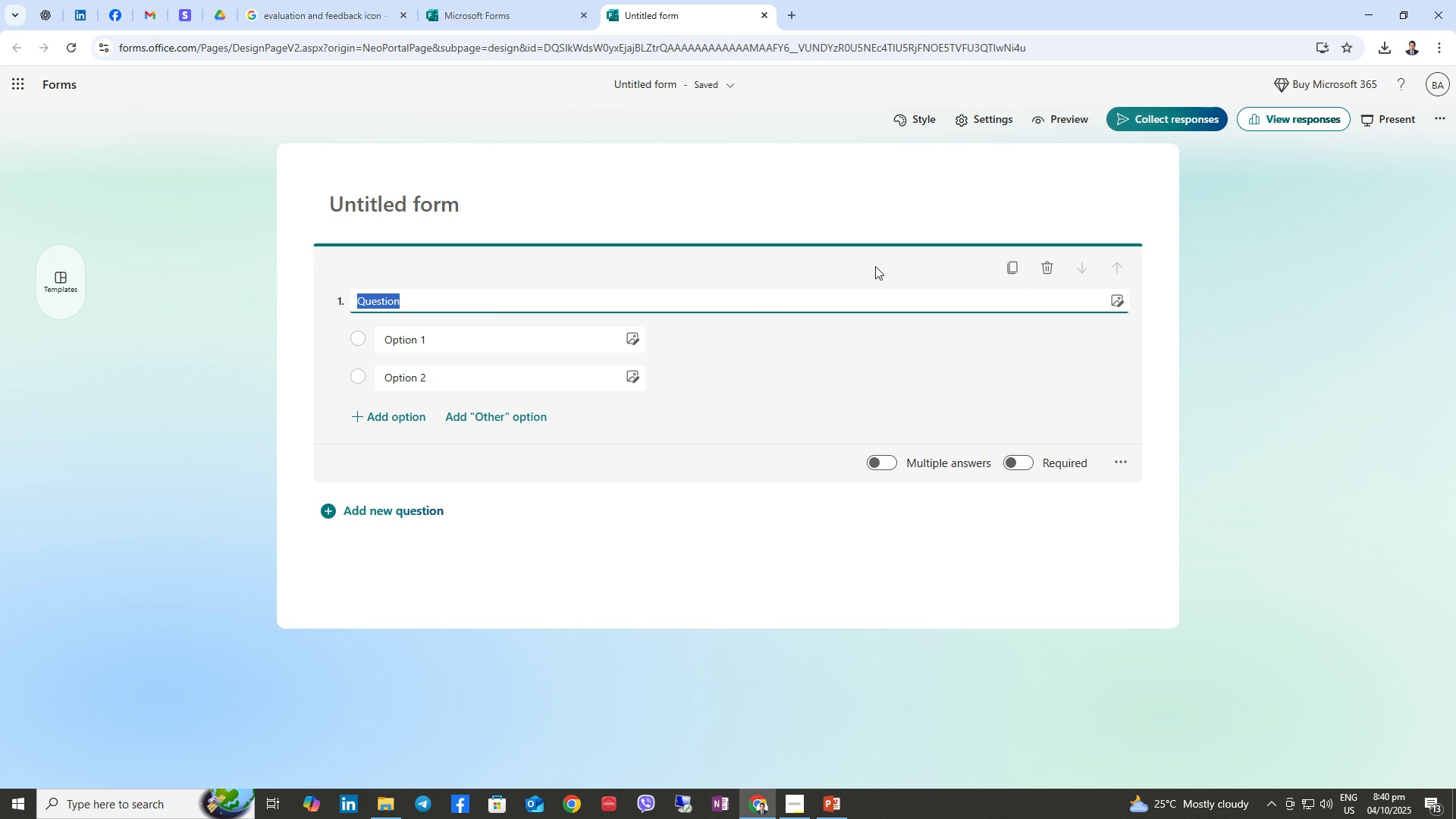 
left_click([14, 44])
 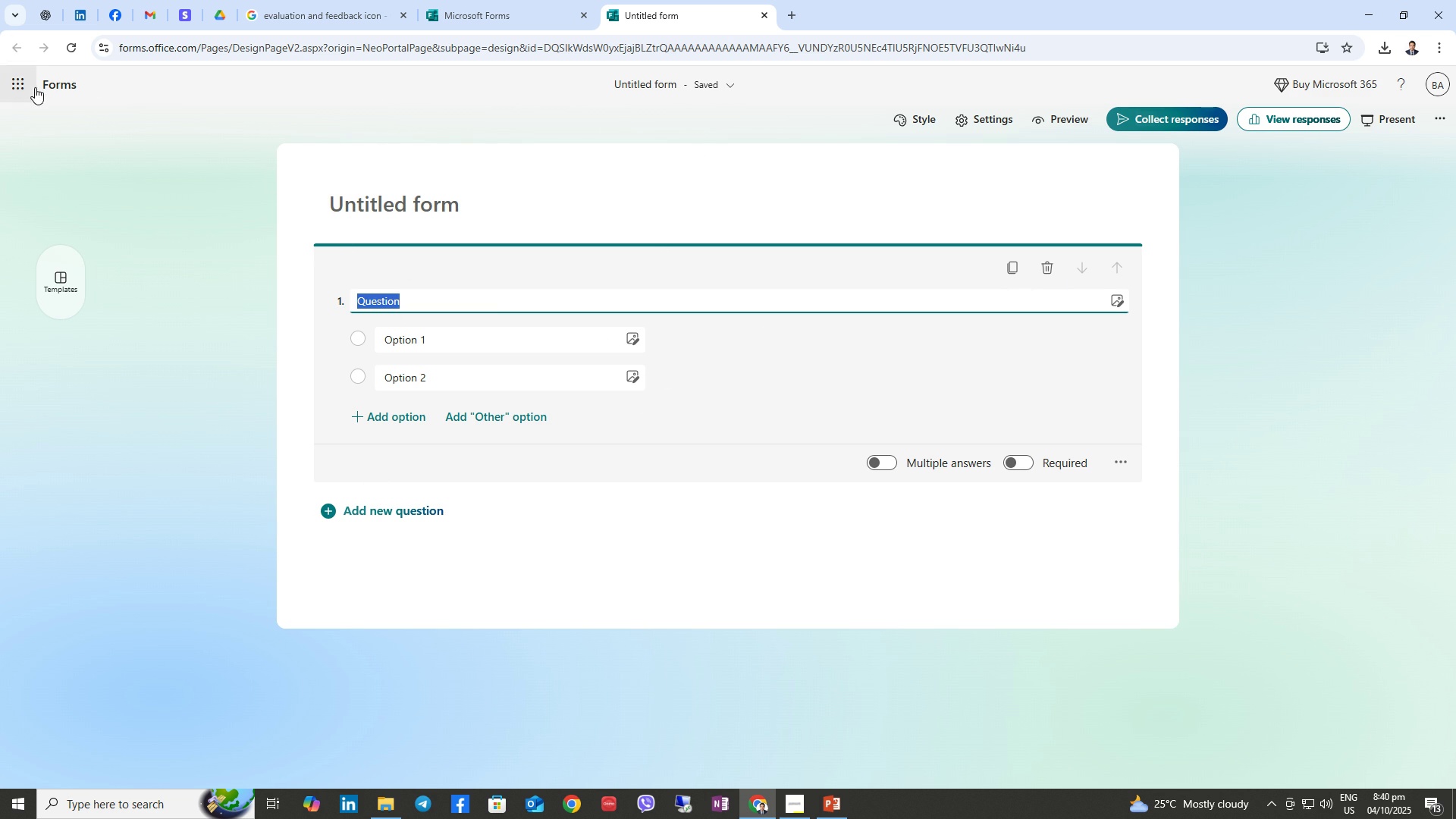 
left_click([67, 83])
 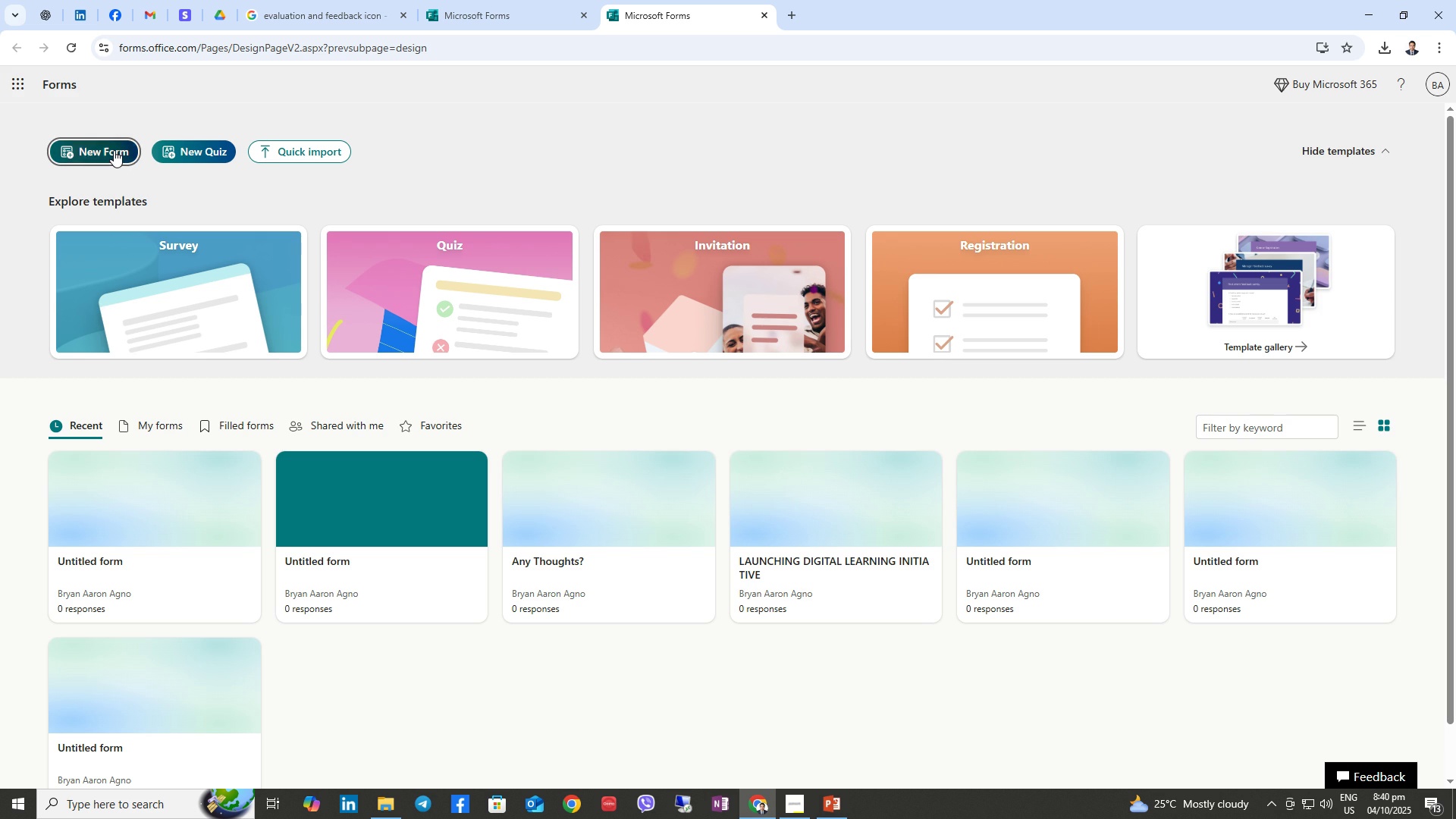 
left_click([114, 150])
 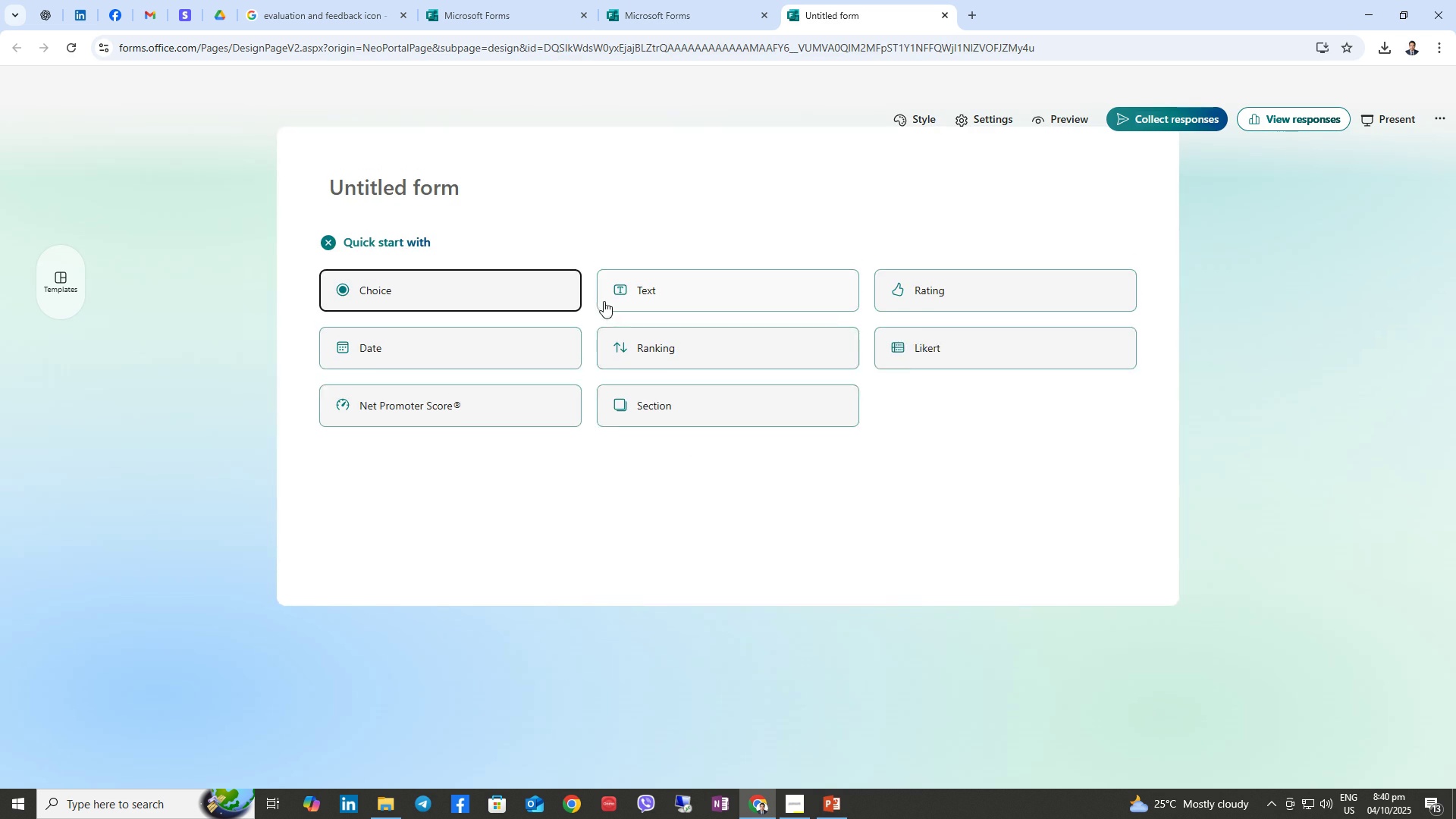 
left_click([654, 322])